 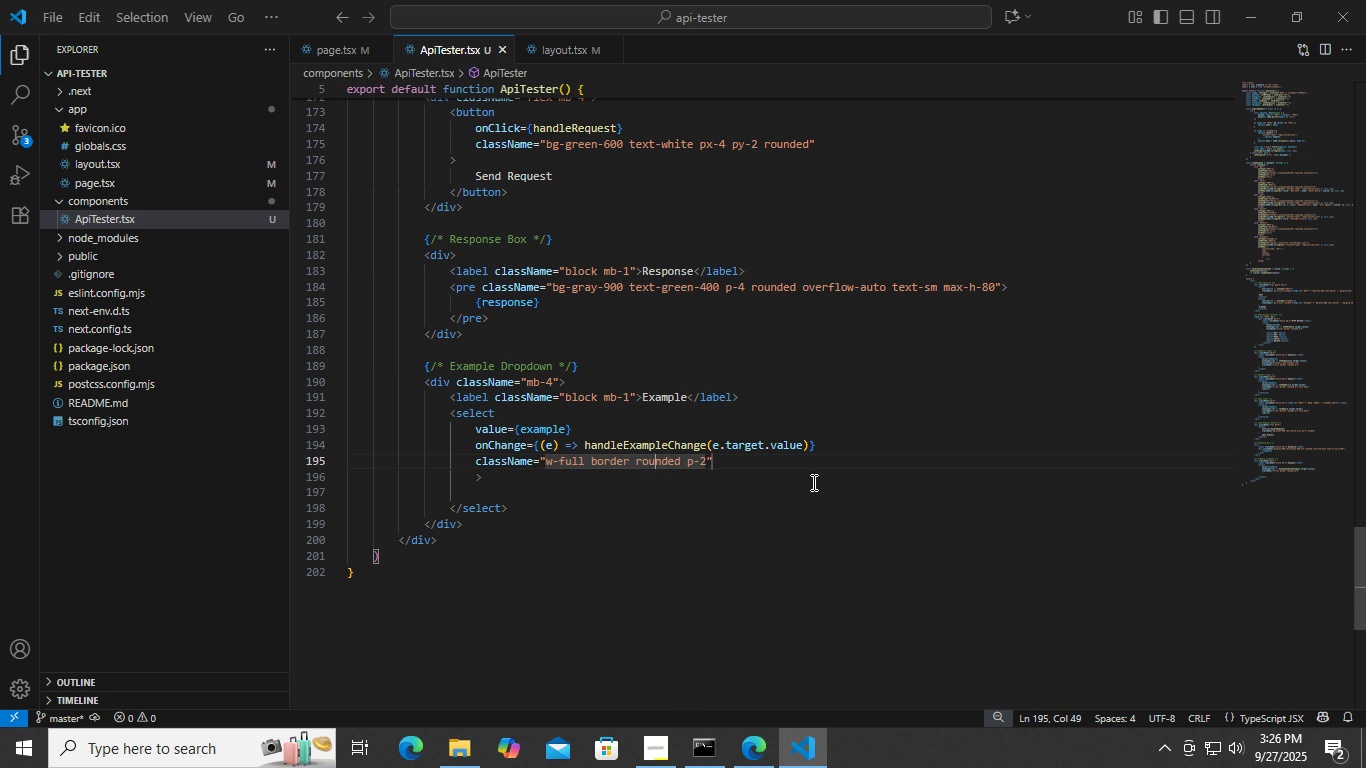 
key(Control+ArrowRight)
 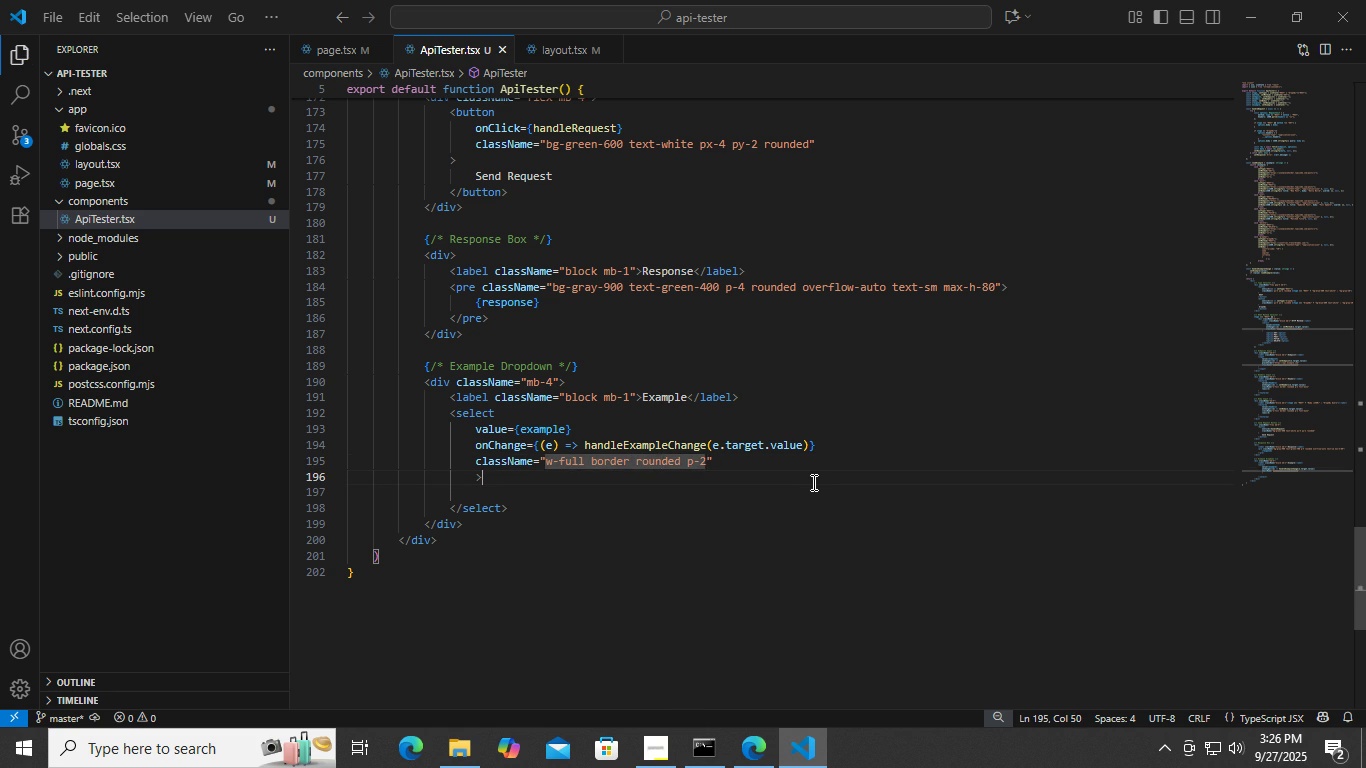 
key(Control+ArrowDown)
 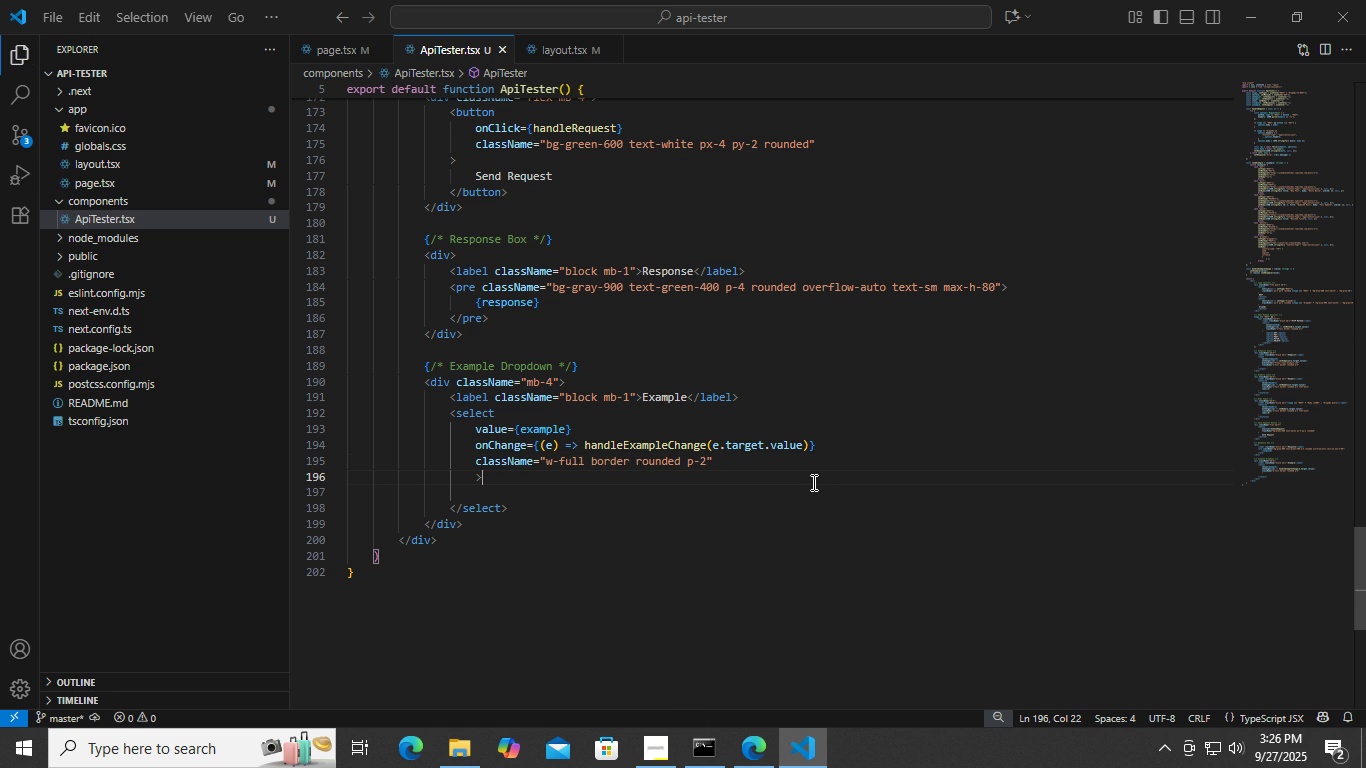 
key(Control+ArrowLeft)
 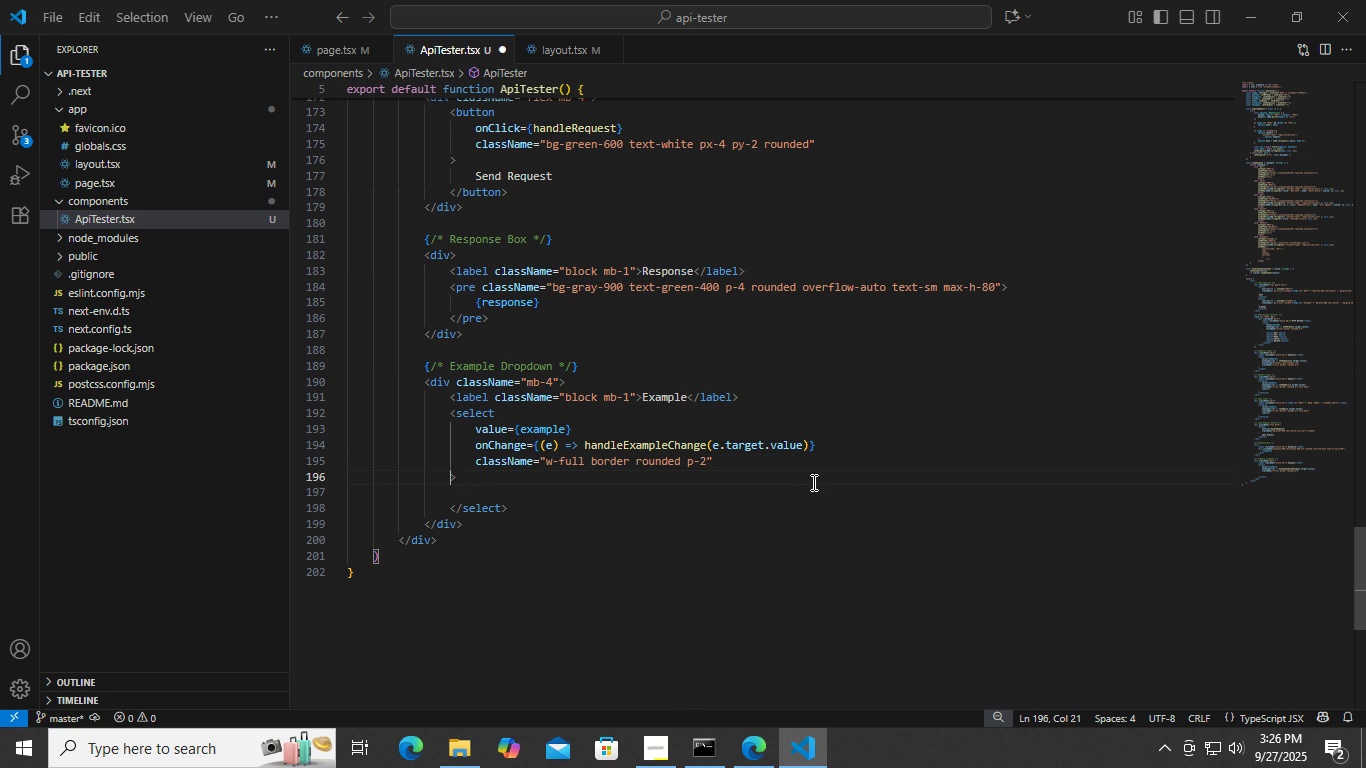 
key(Control+Backspace)
 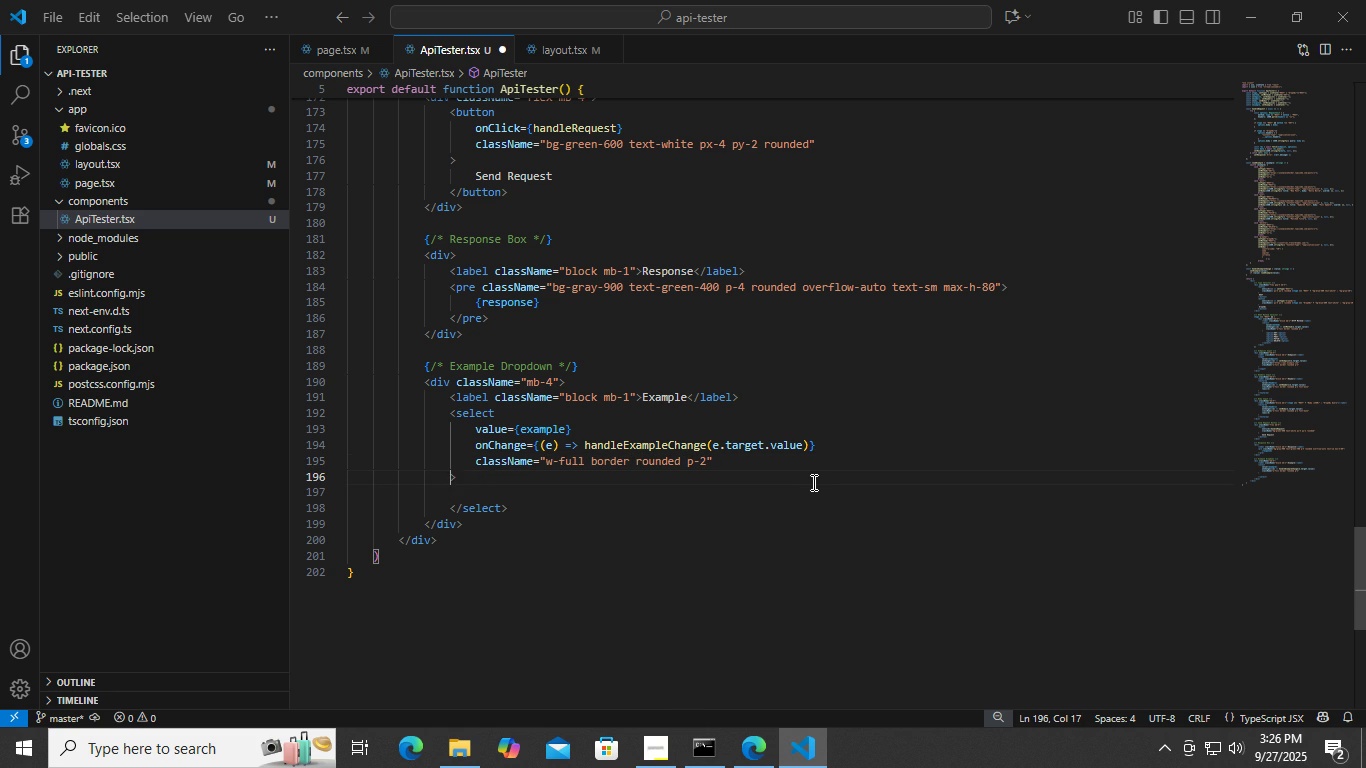 
key(ArrowRight)
 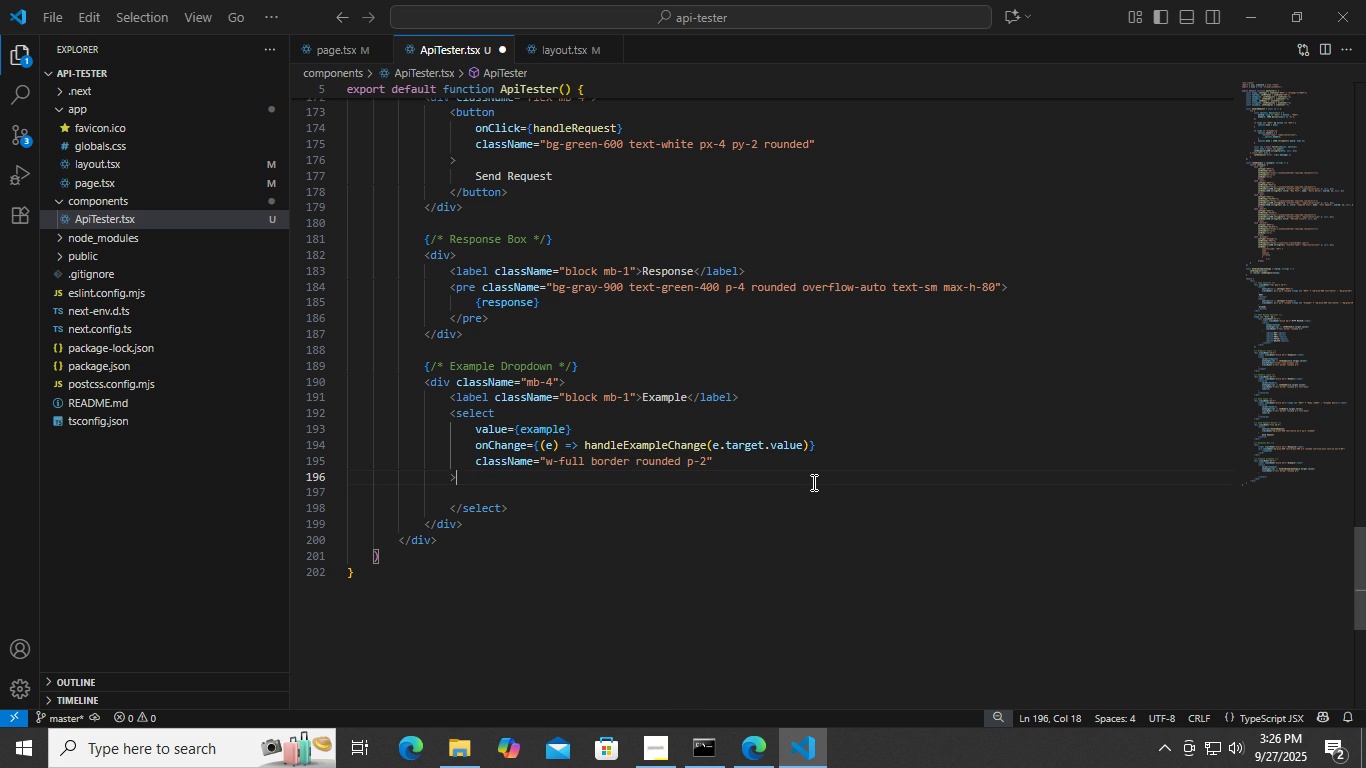 
key(Enter)
 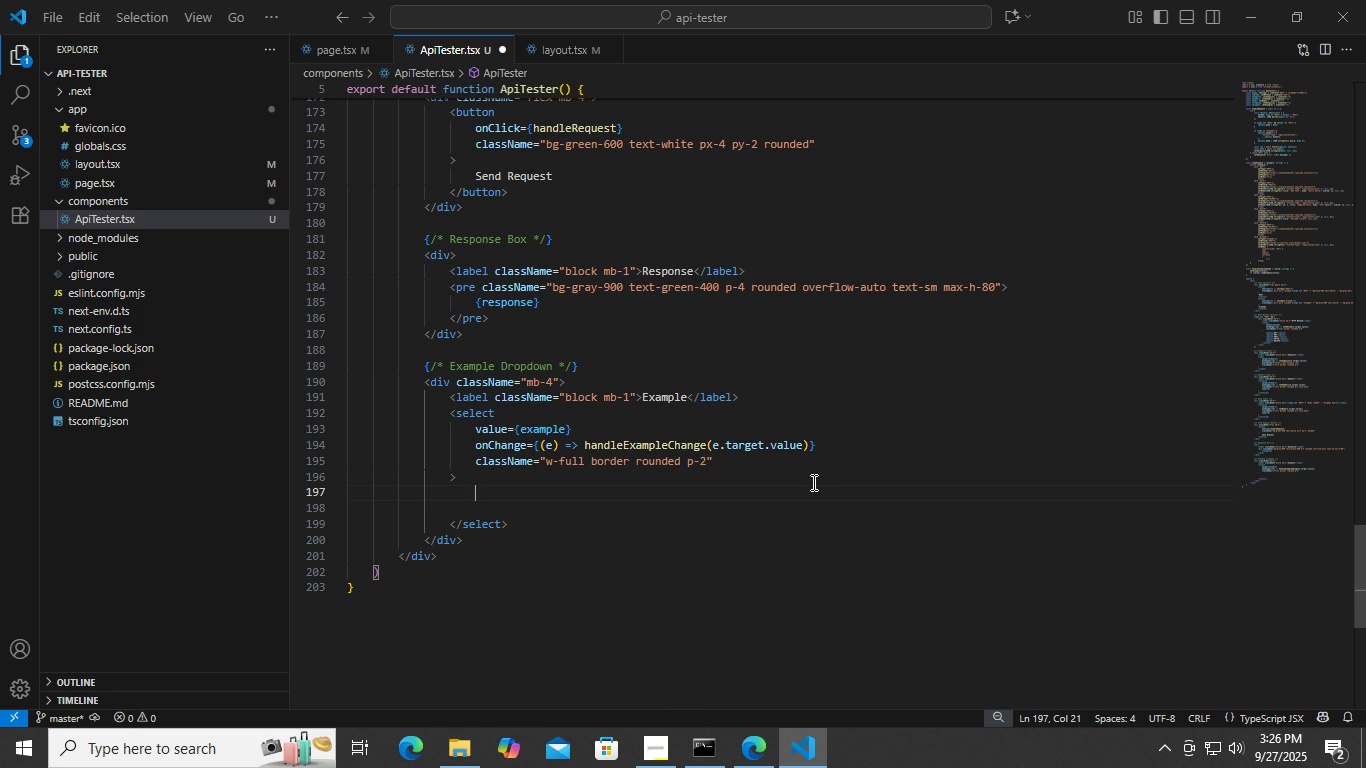 
type(<opti)
 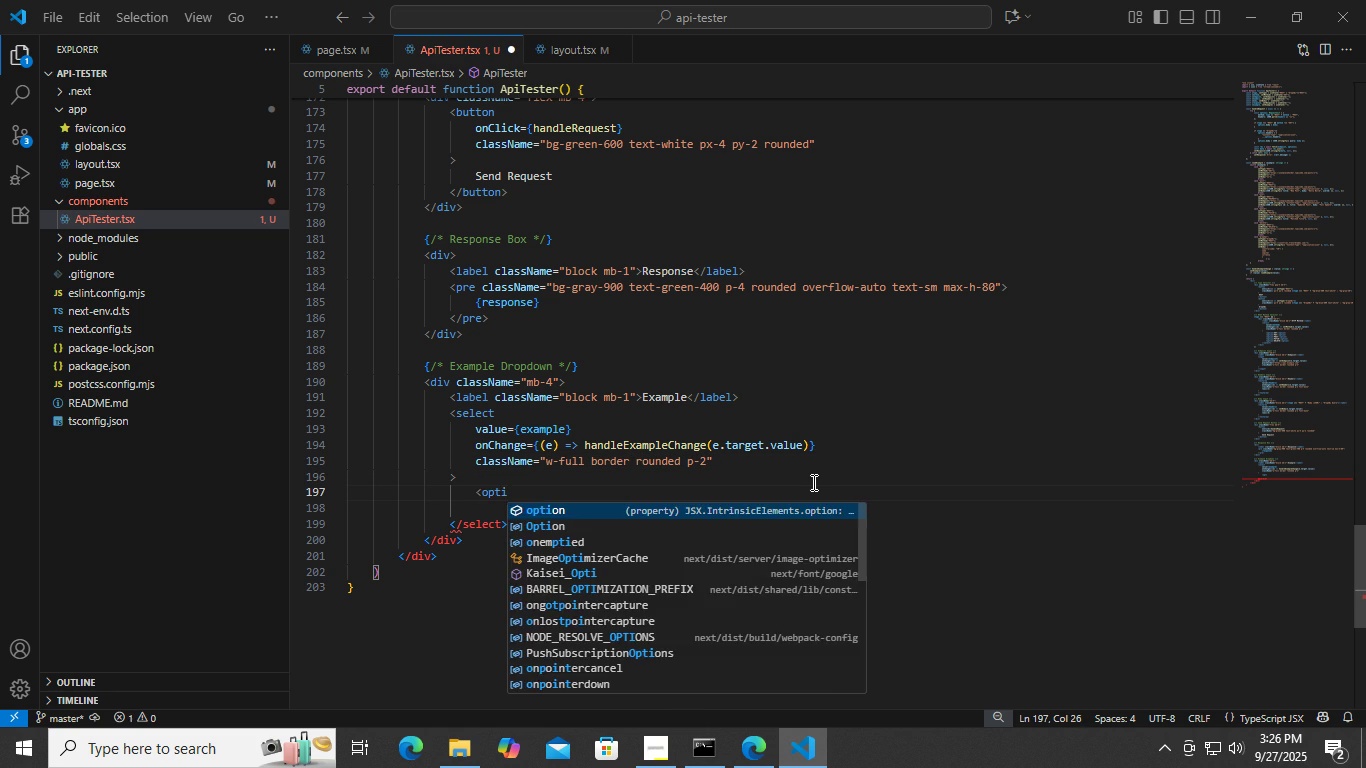 
key(Enter)
 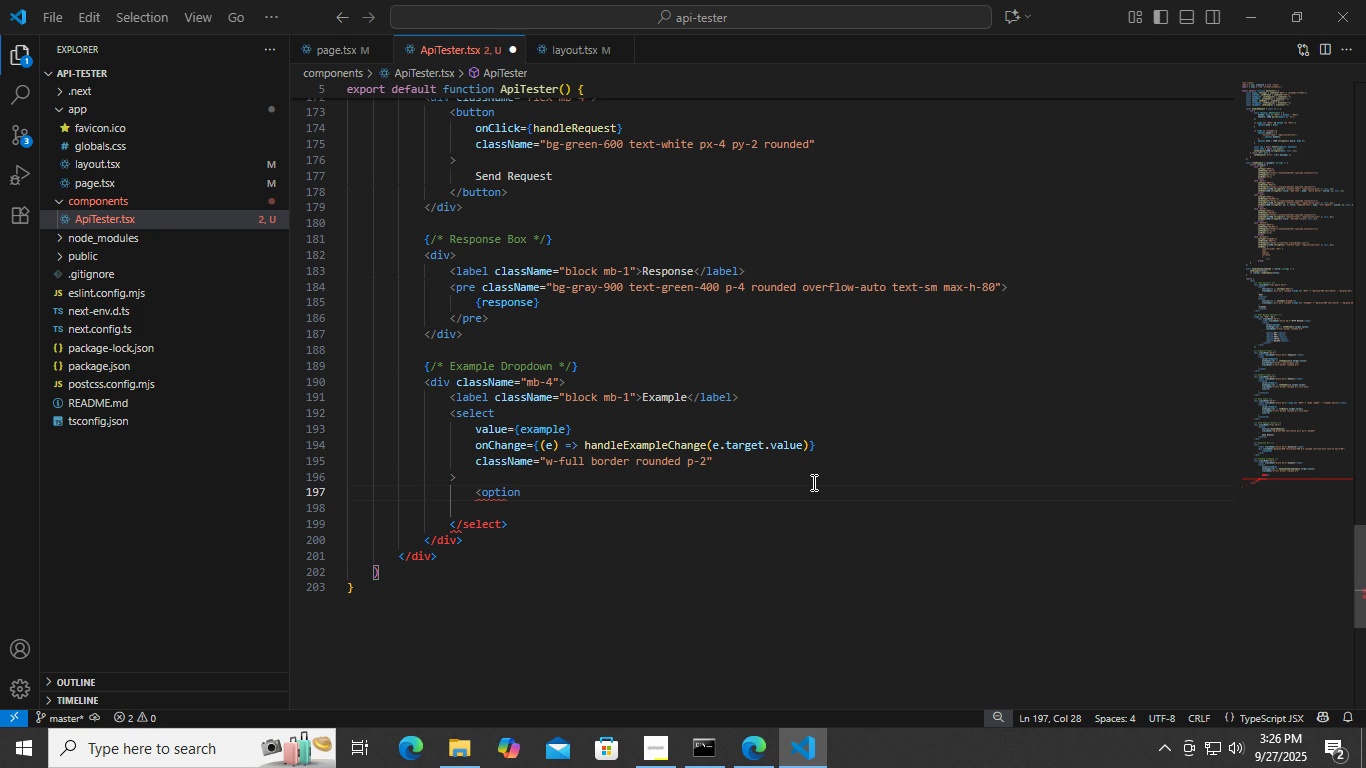 
key(Shift+ShiftLeft)
 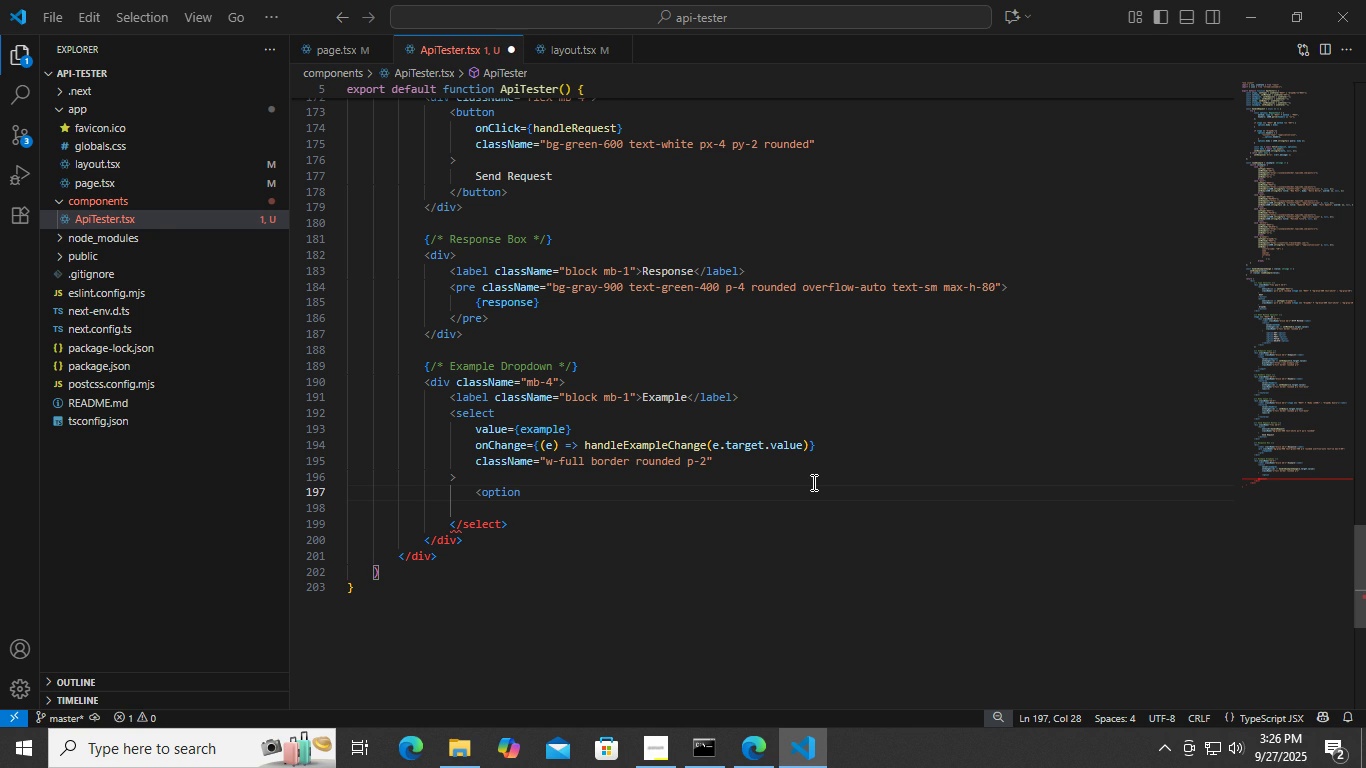 
key(Shift+Period)
 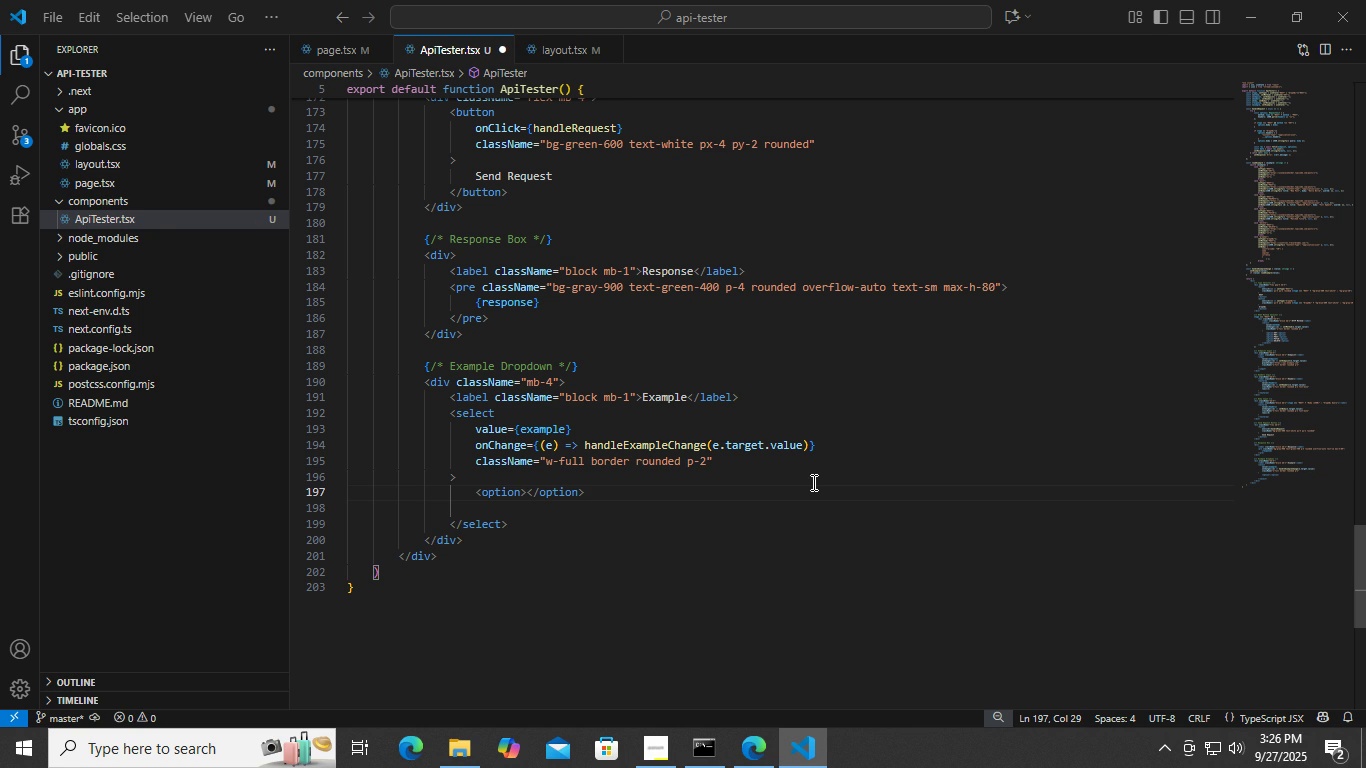 
key(Control+ControlLeft)
 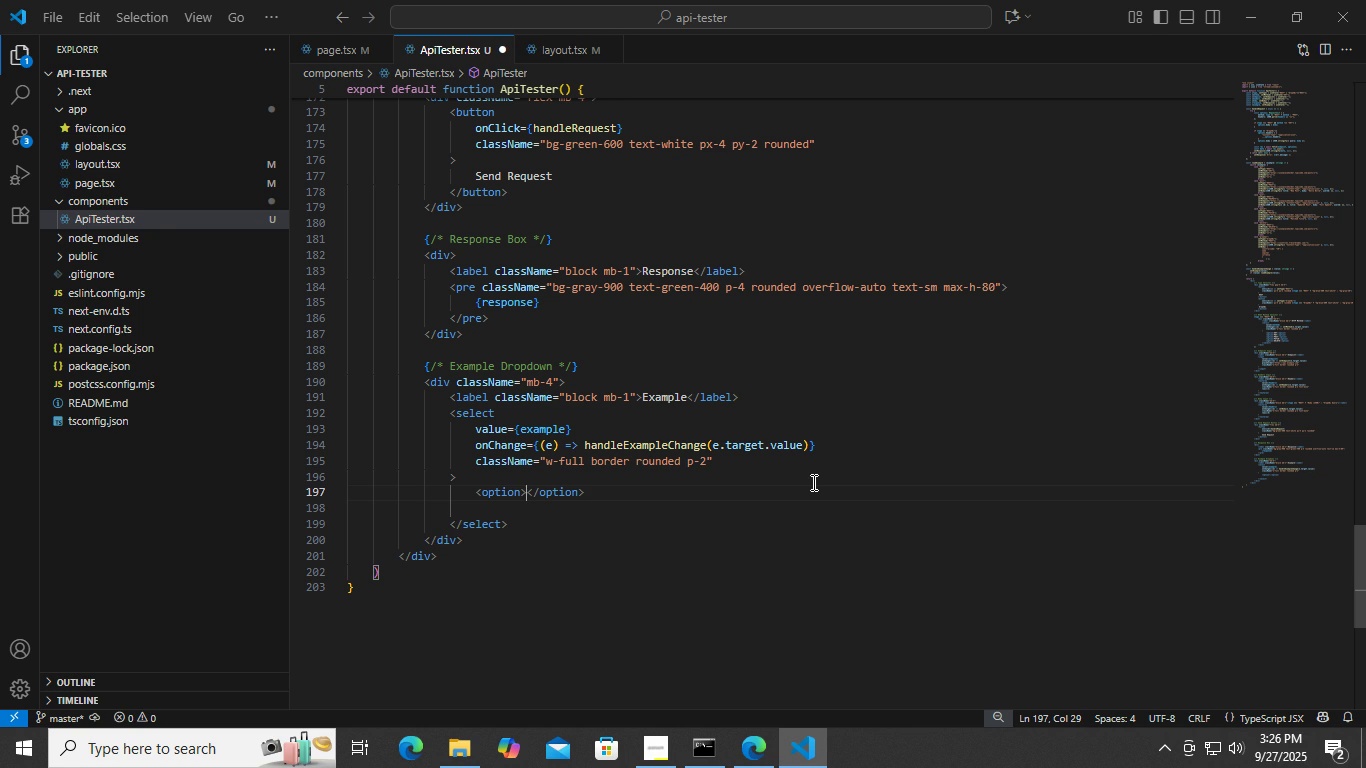 
key(Control+S)
 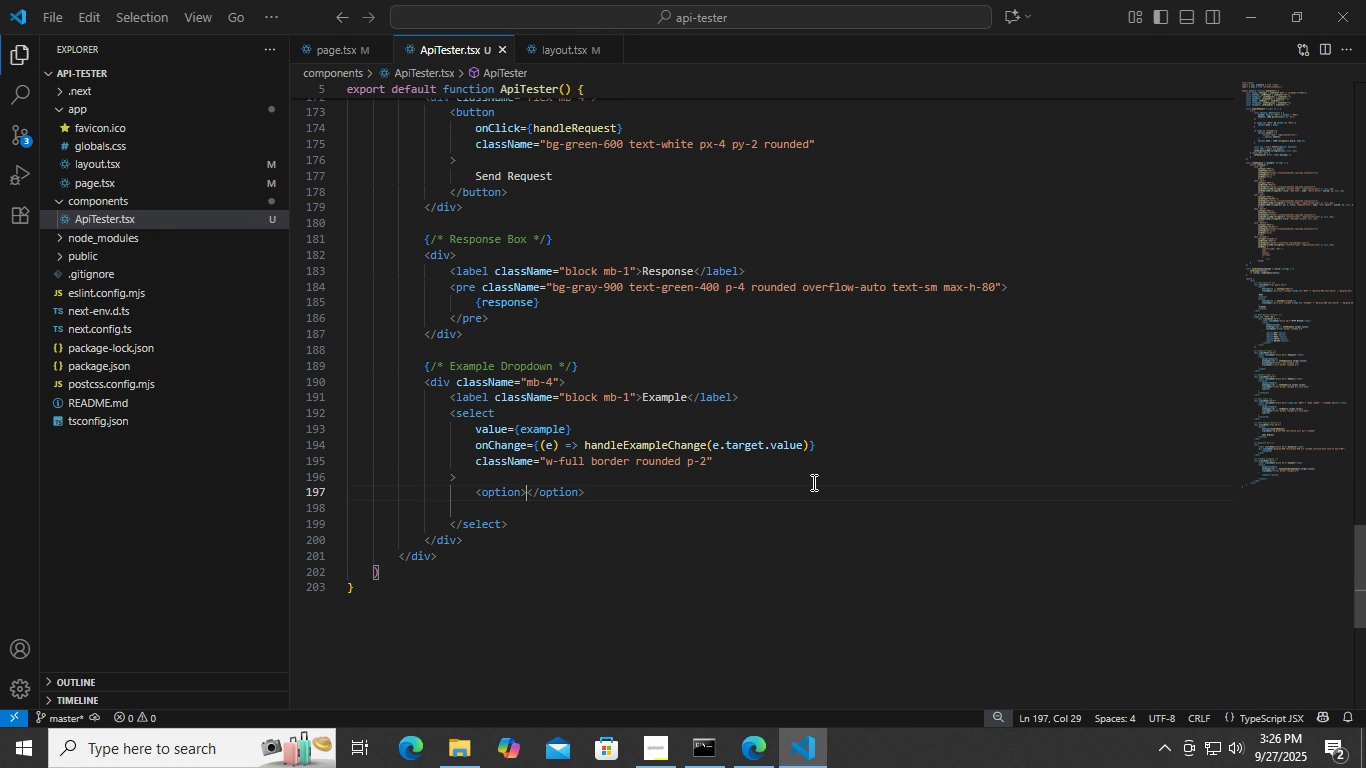 
key(Control+ArrowLeft)
 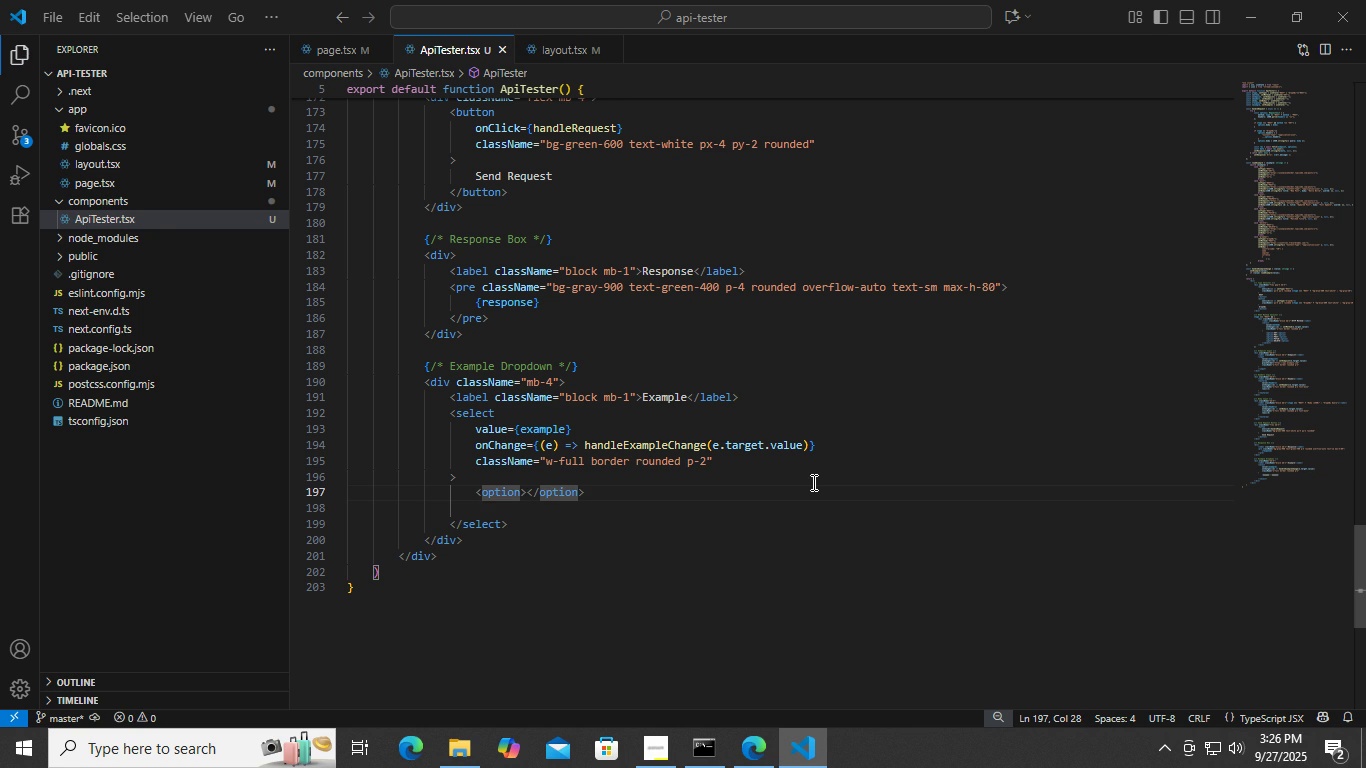 
key(Control+Space)
 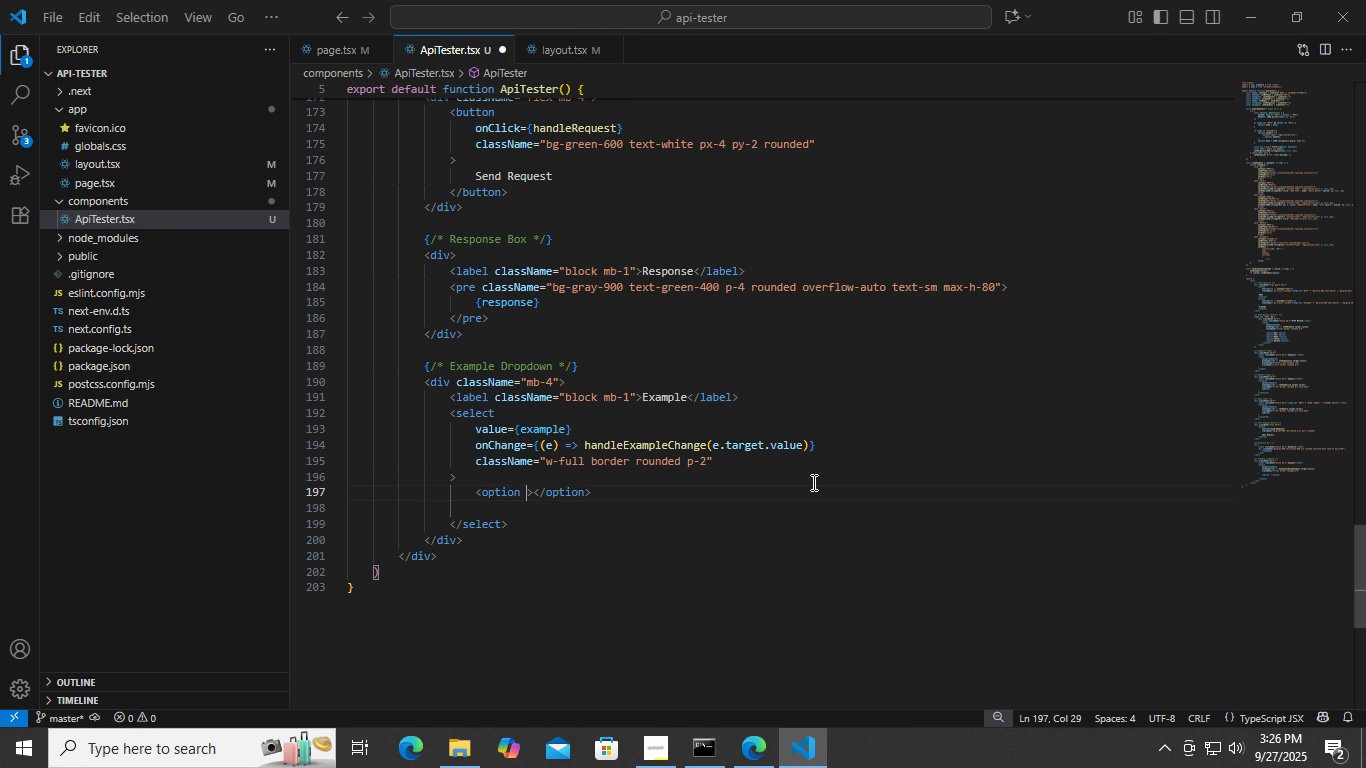 
type(c)
key(Backspace)
type(value)
 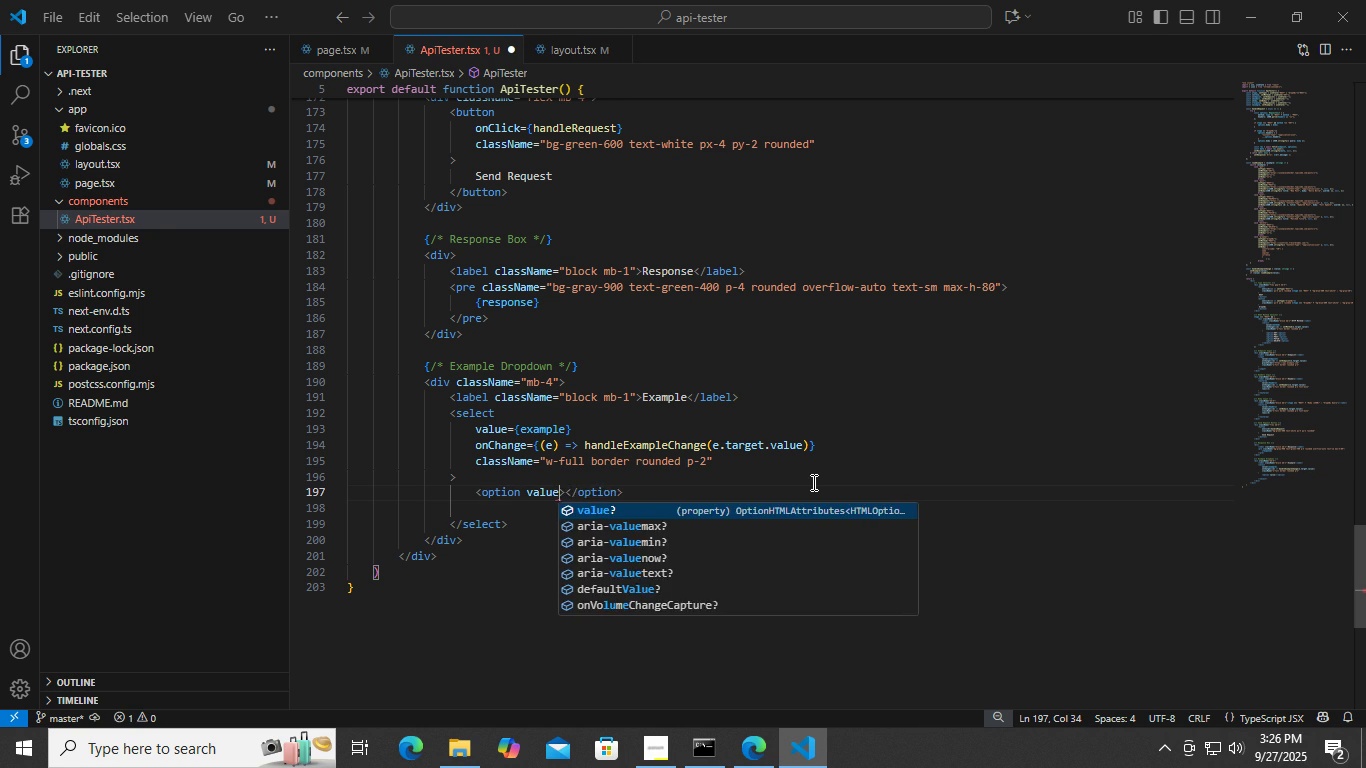 
key(Enter)
 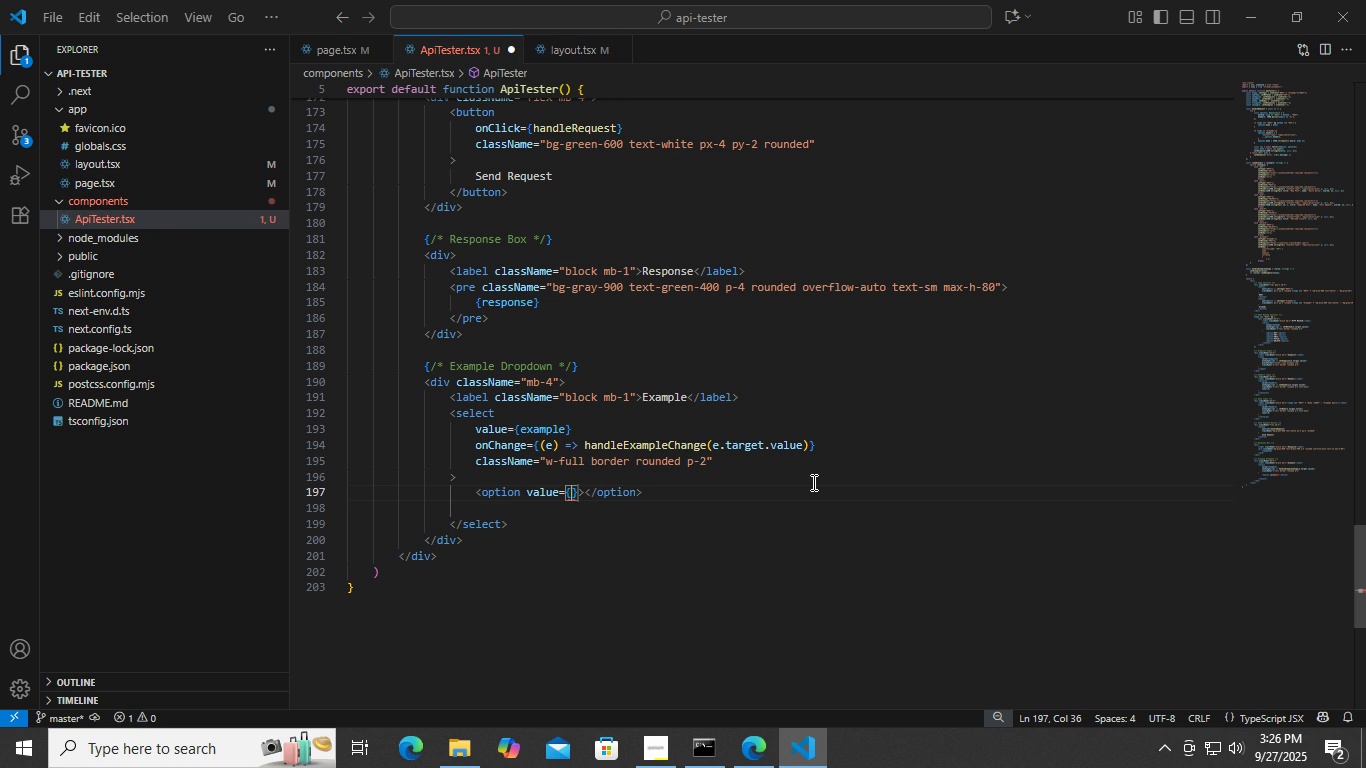 
key(ArrowRight)
 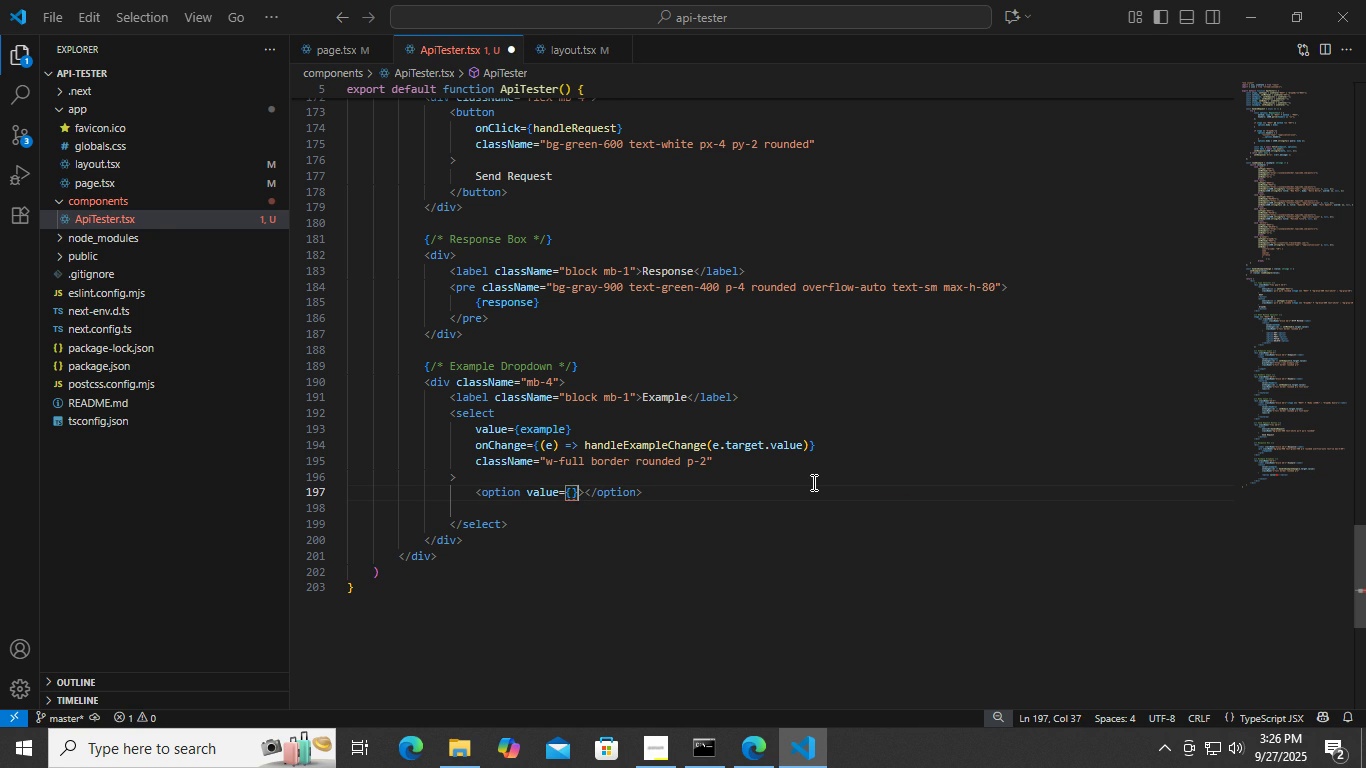 
key(Backspace)
 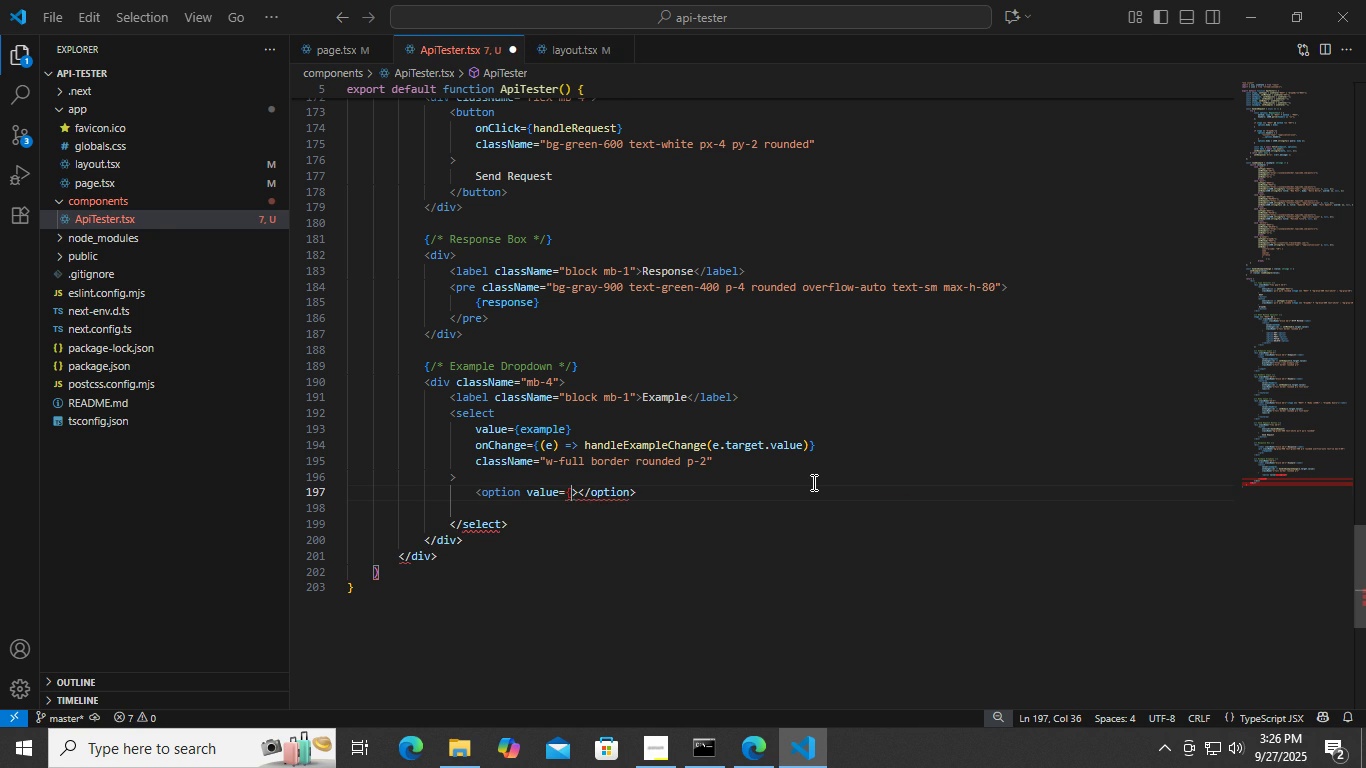 
key(Backspace)
 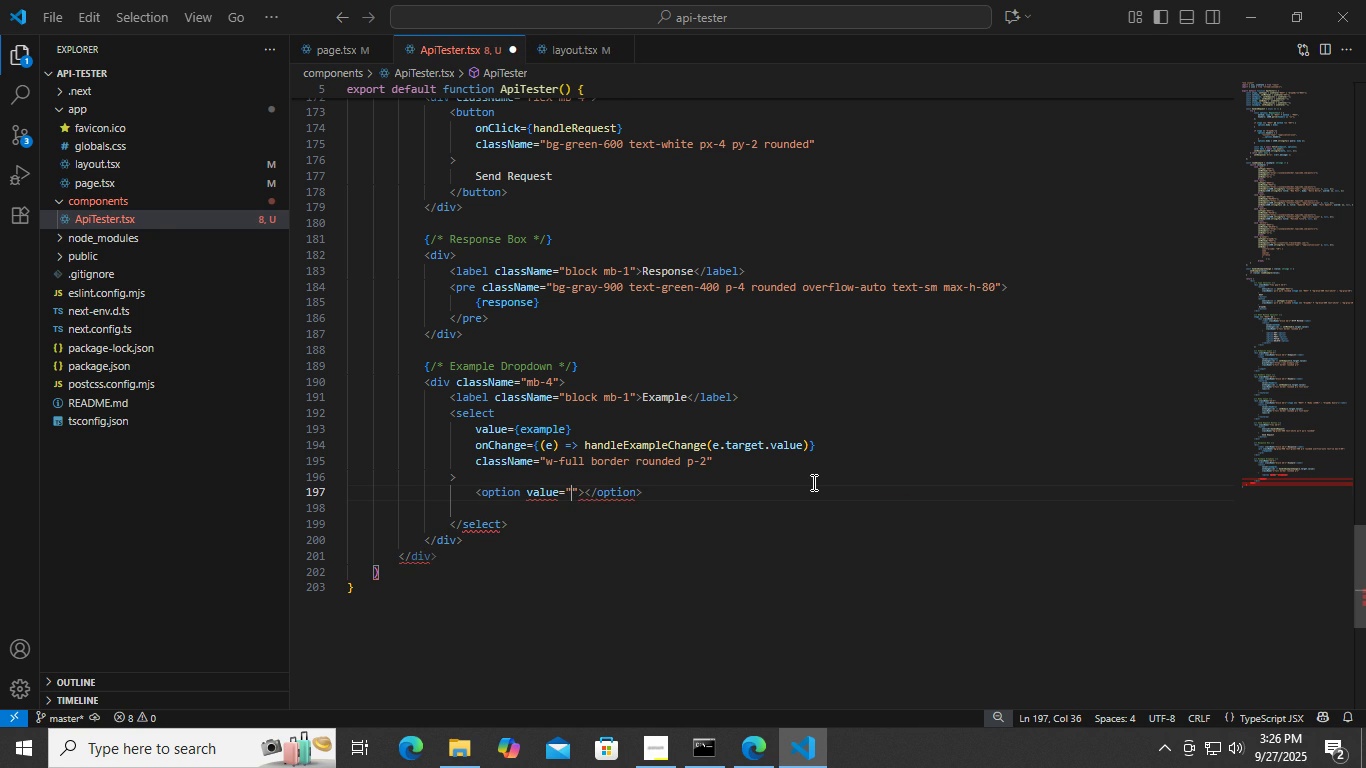 
key(Shift+ShiftLeft)
 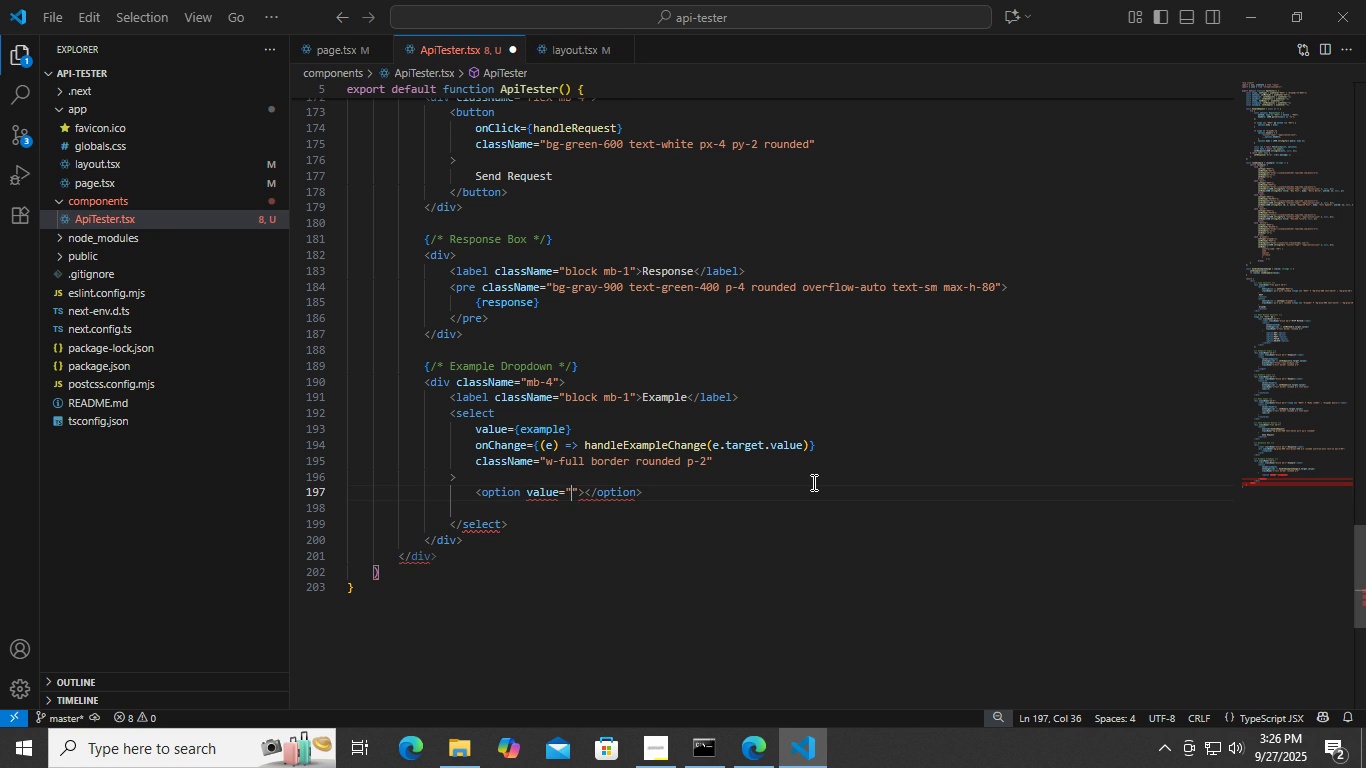 
key(Shift+Quote)
 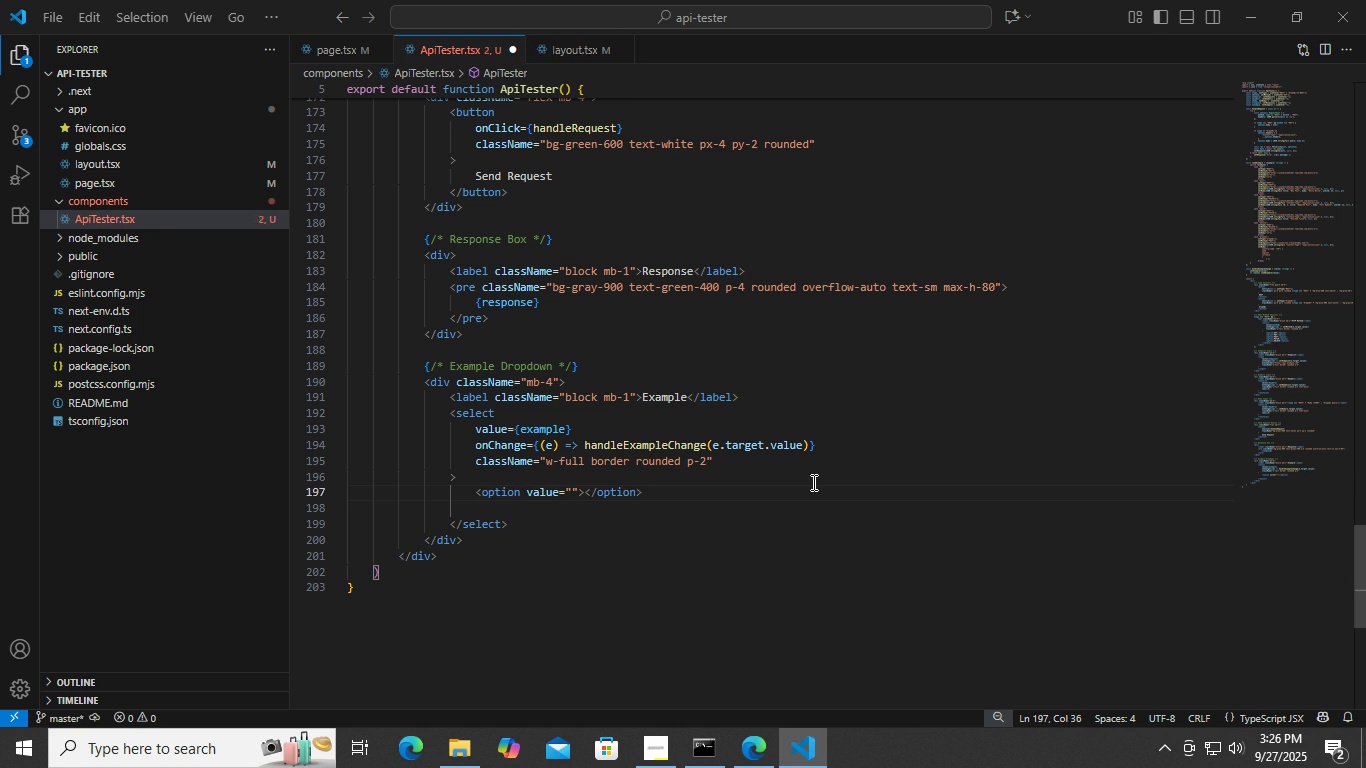 
key(Control+ControlLeft)
 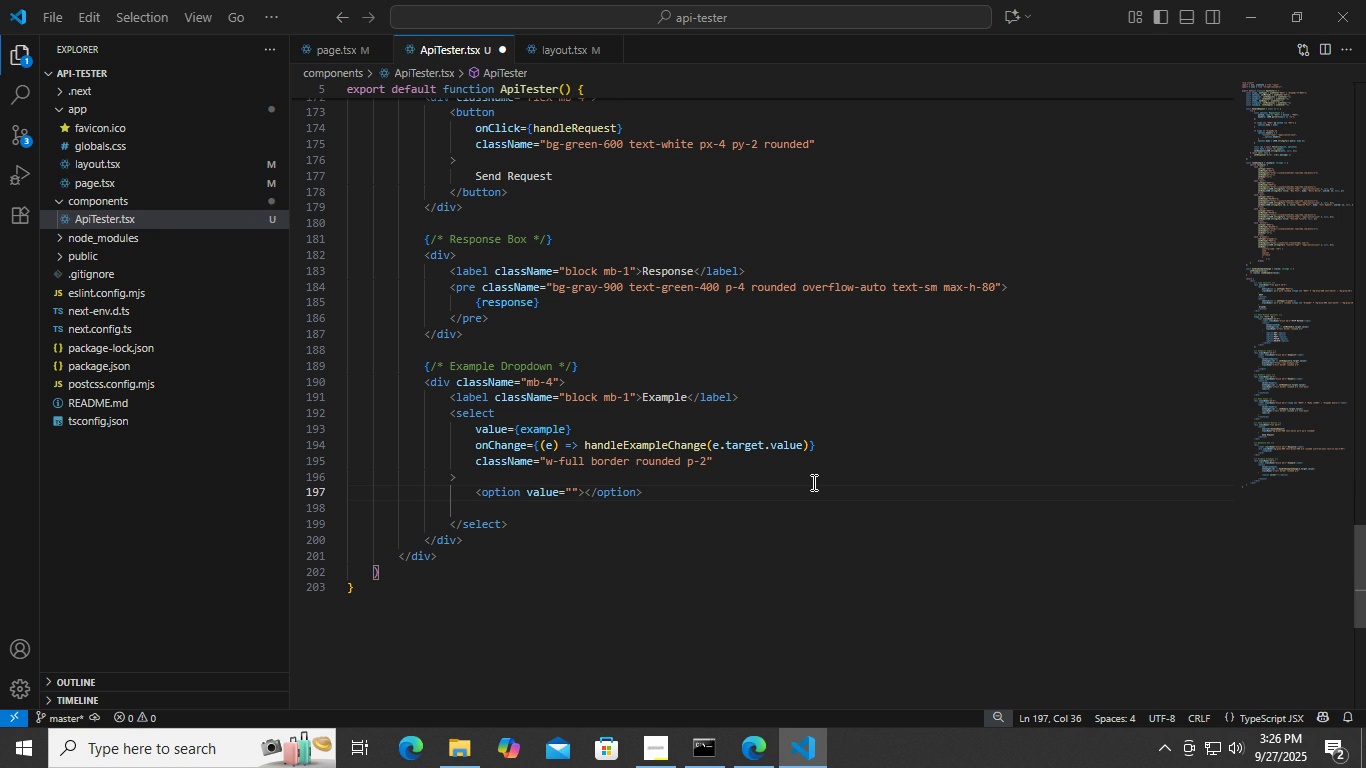 
key(Control+S)
 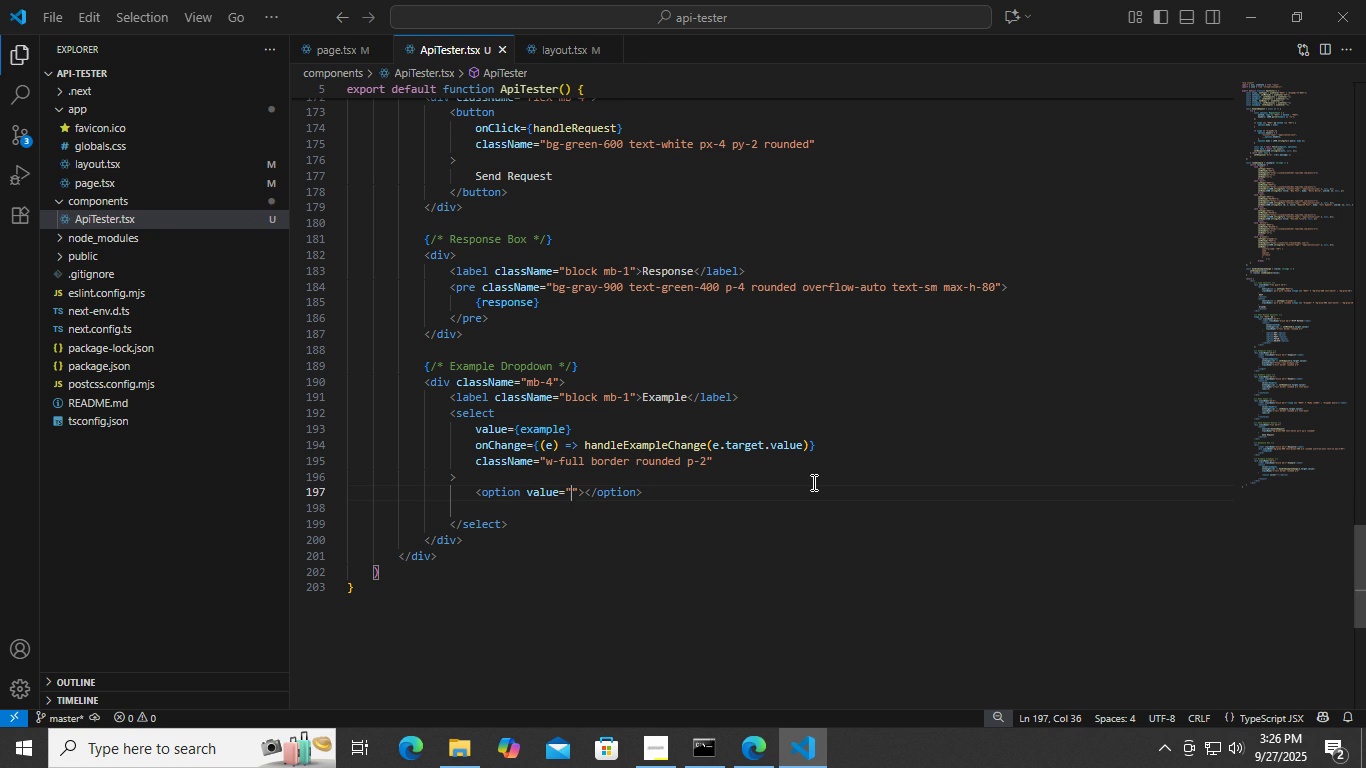 
key(ArrowRight)
 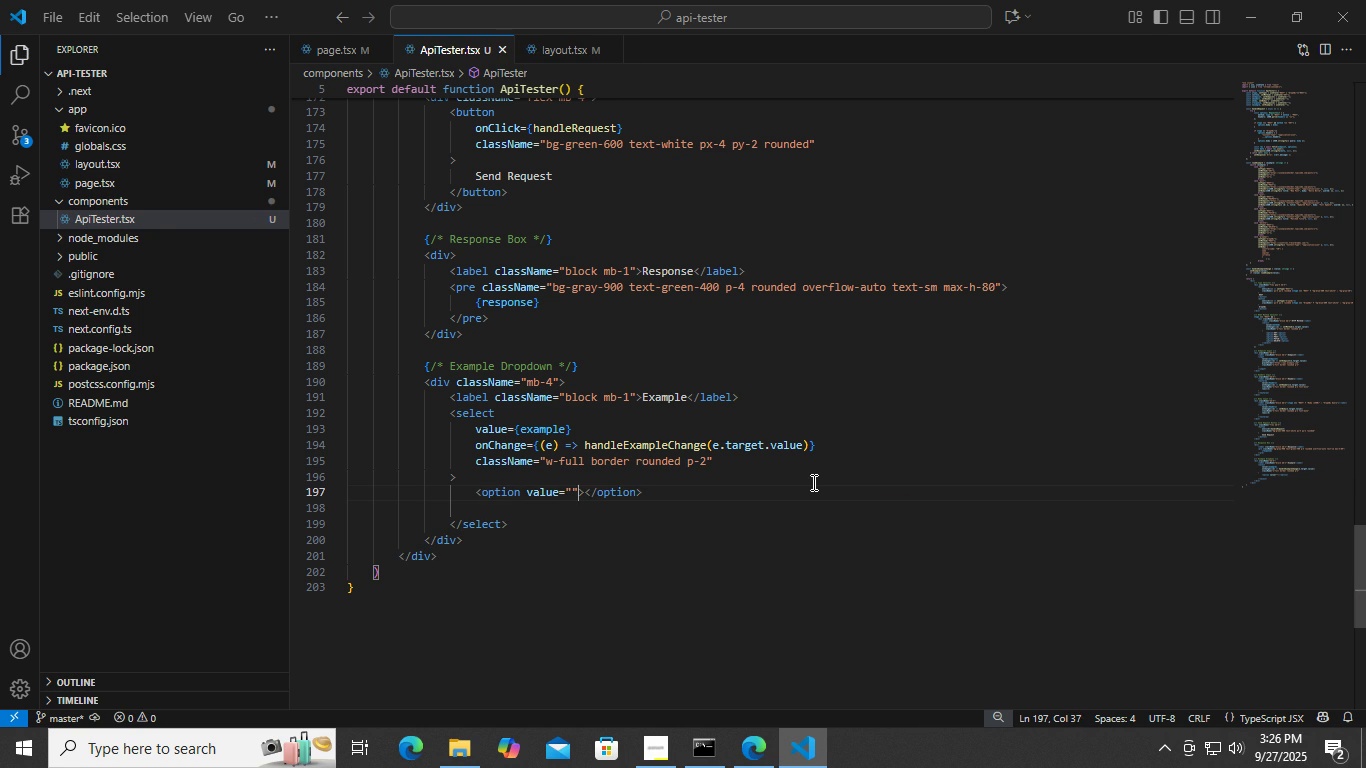 
key(ArrowRight)
 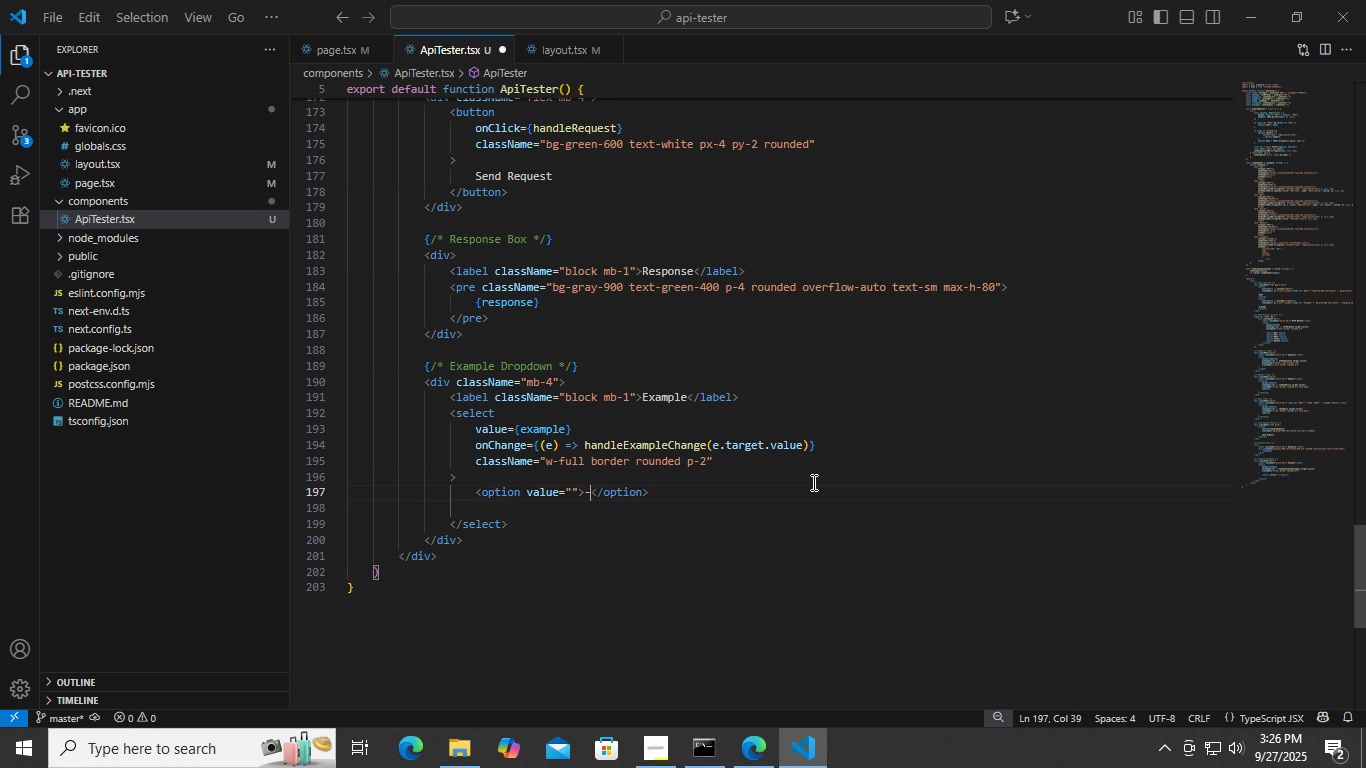 
type(--- Select Examle )
key(Backspace)
key(Backspace)
type(ple ---)